 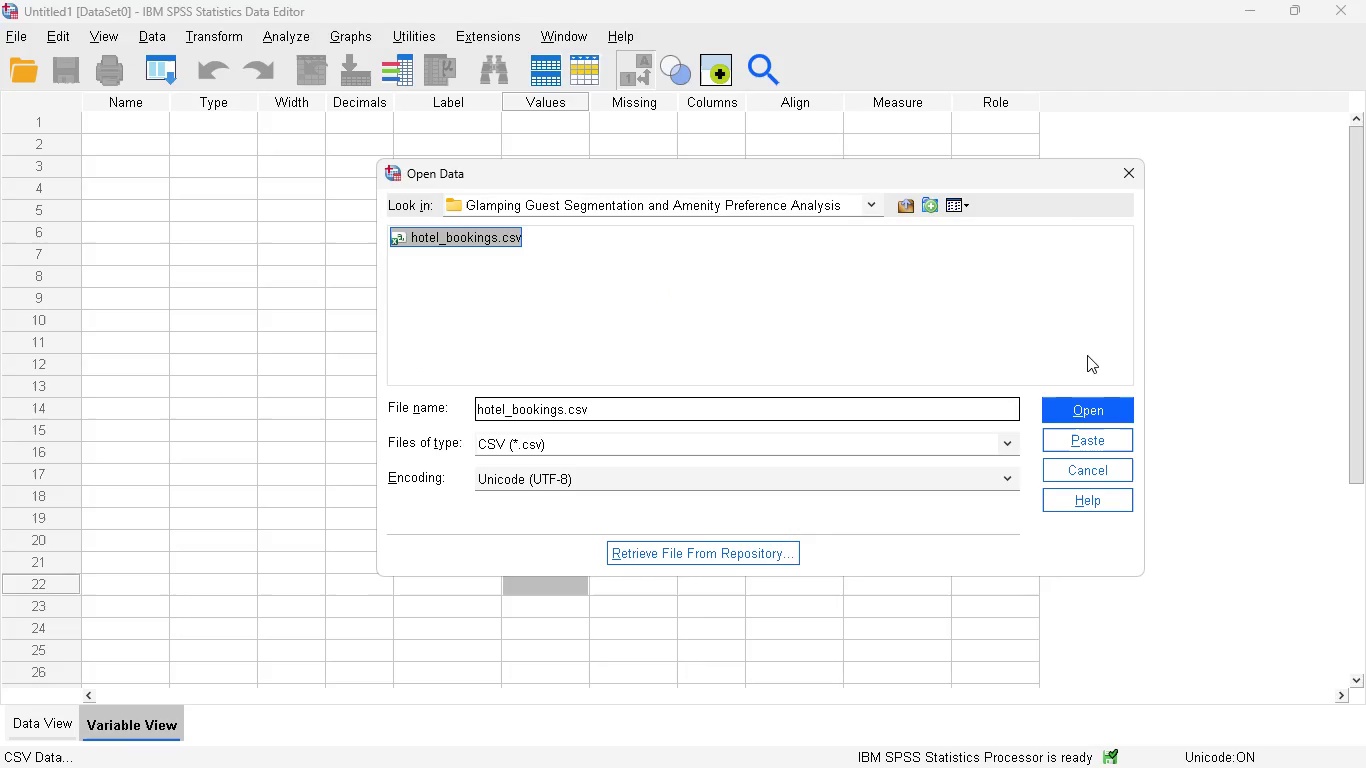 
left_click([1096, 410])
 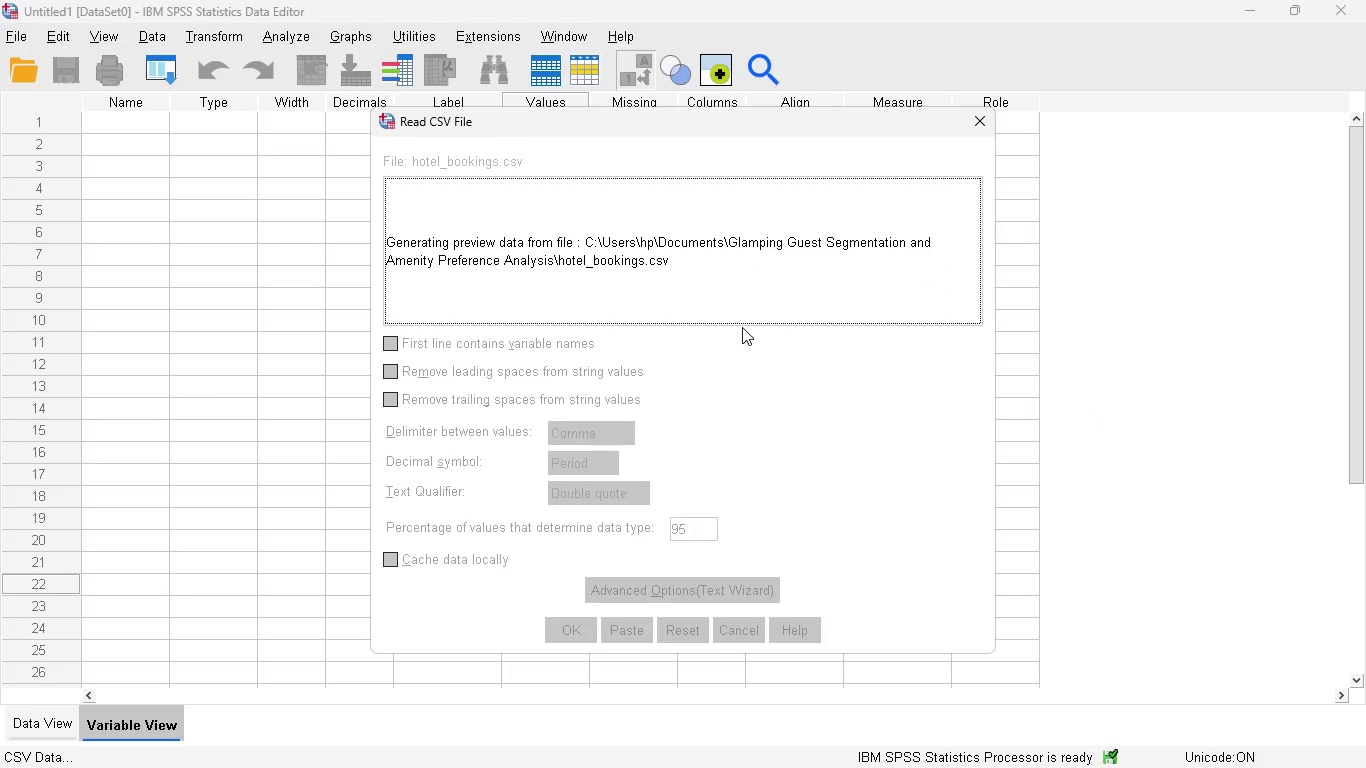 
wait(9.5)
 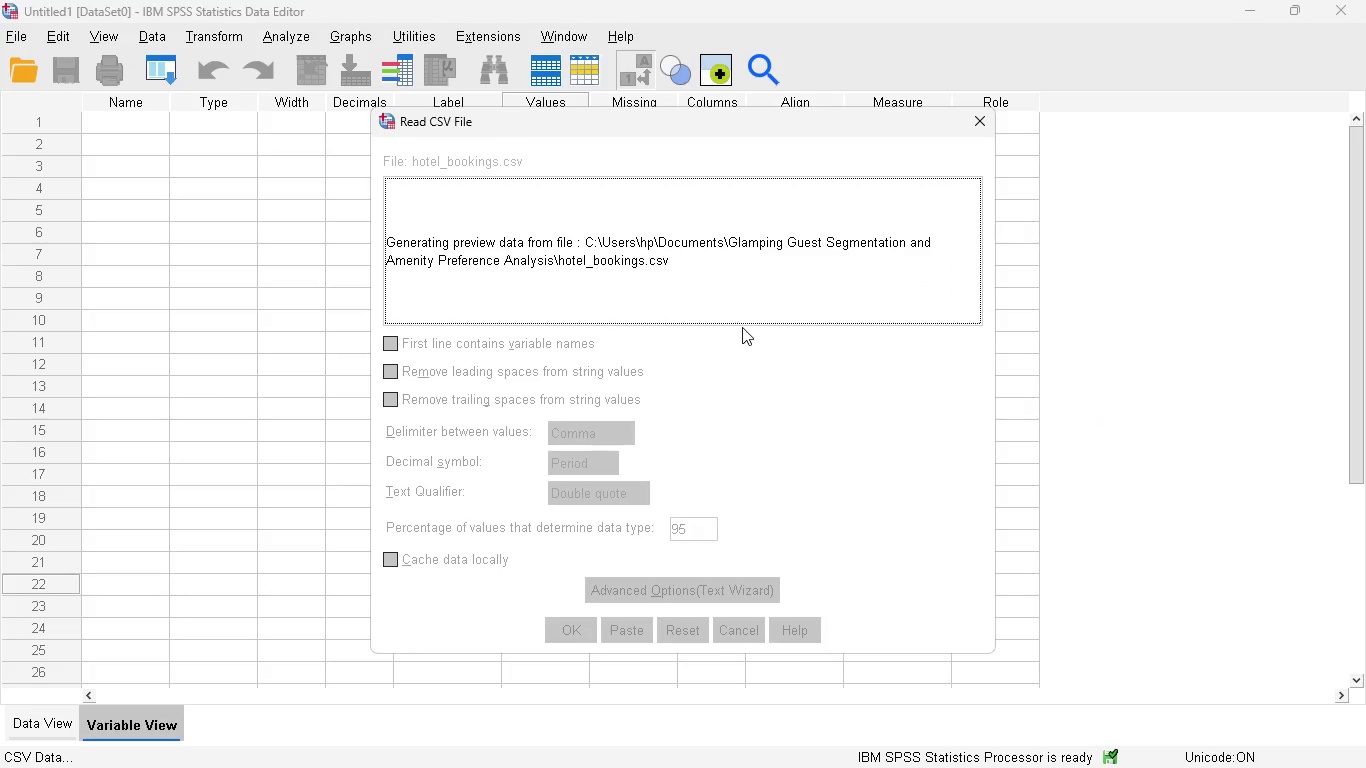 
left_click([565, 628])
 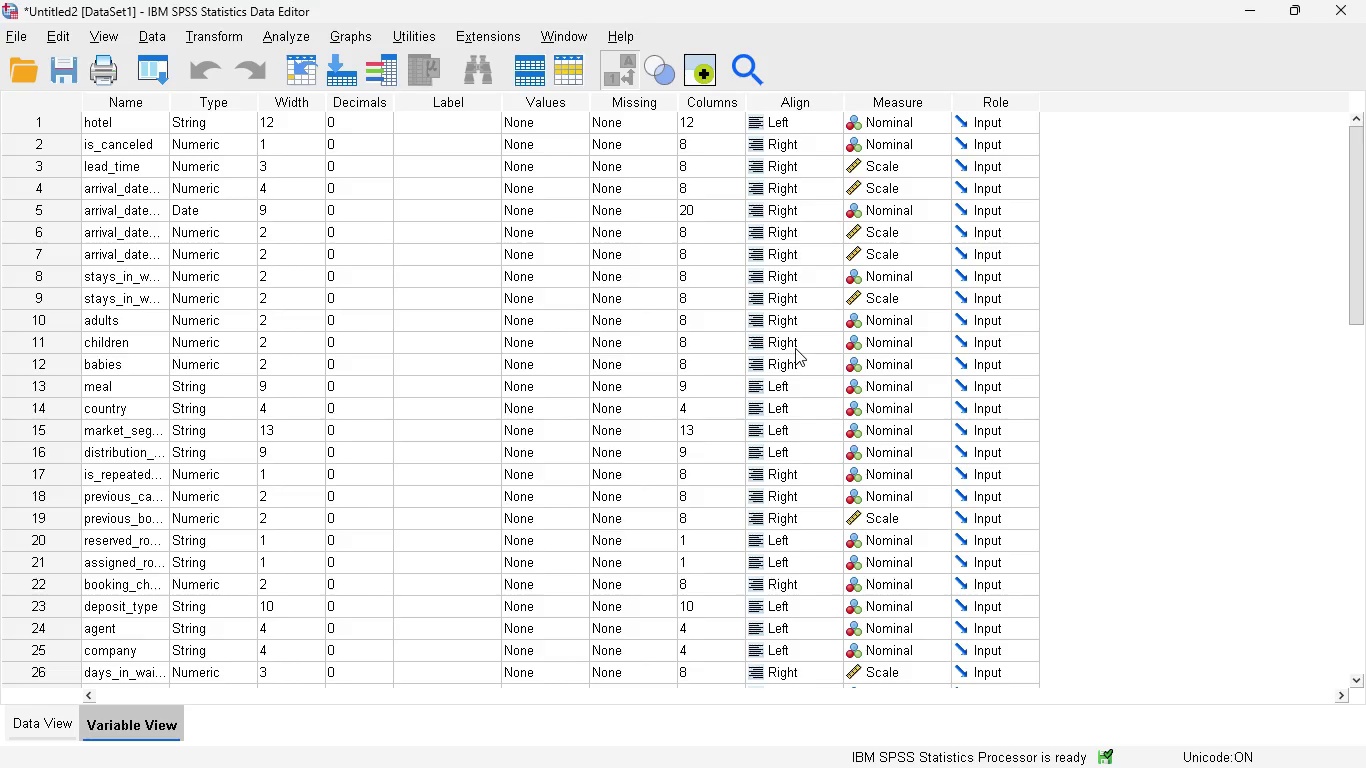 
wait(37.59)
 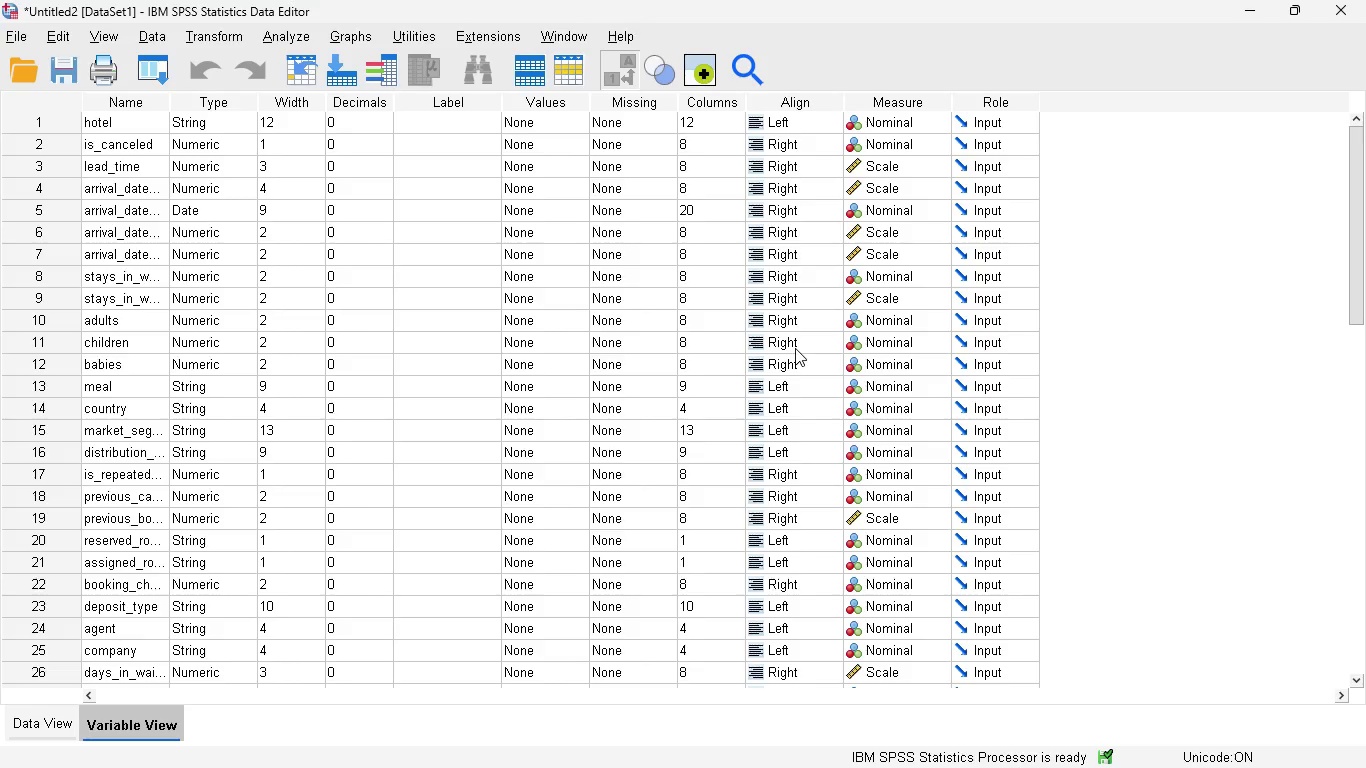 
left_click([447, 117])
 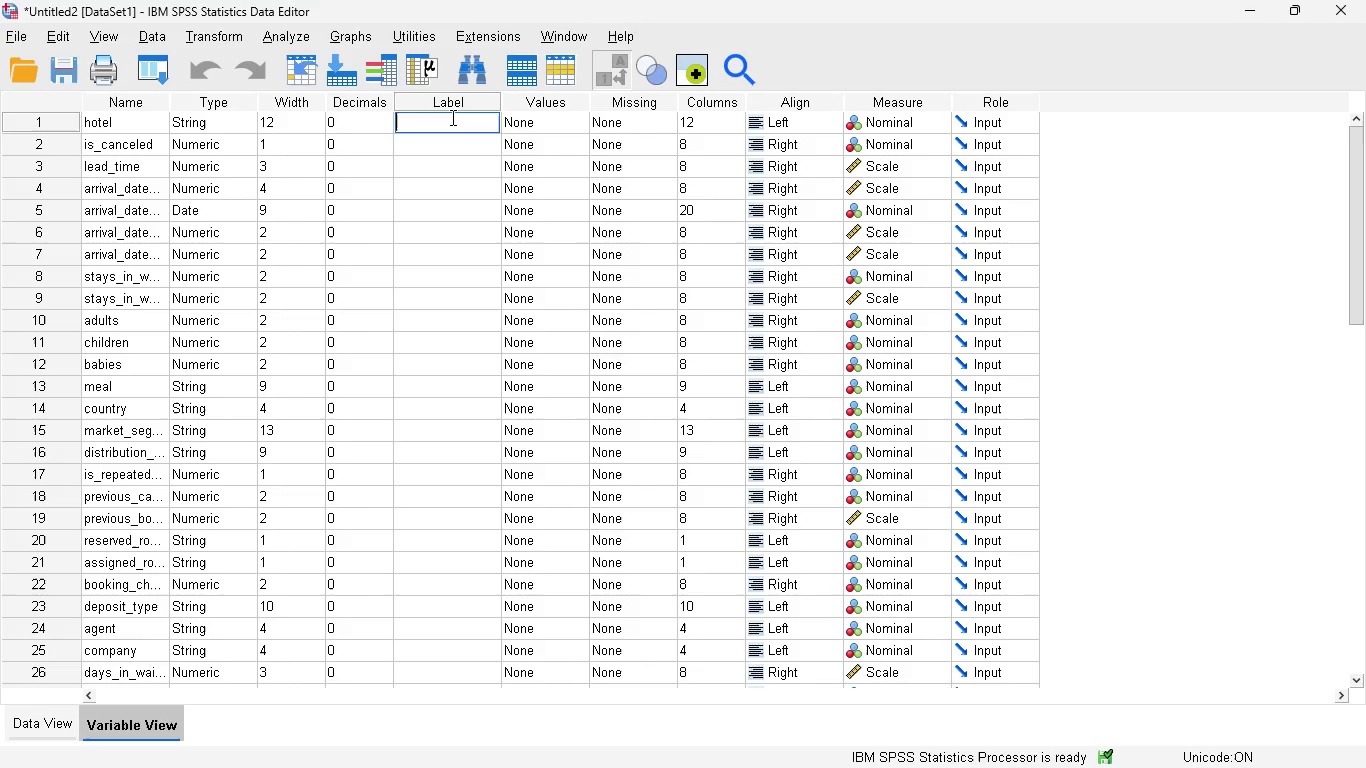 
type(Type of Hotel)
 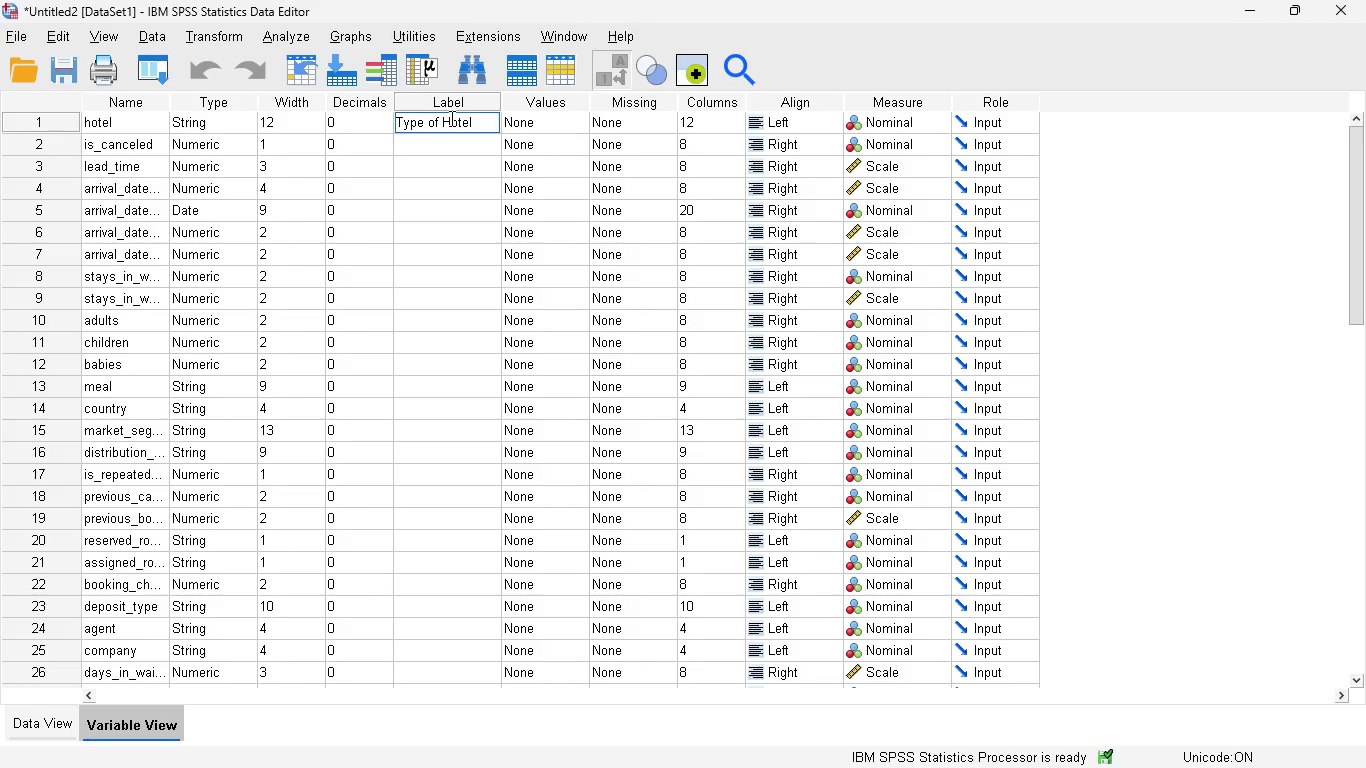 
wait(5.73)
 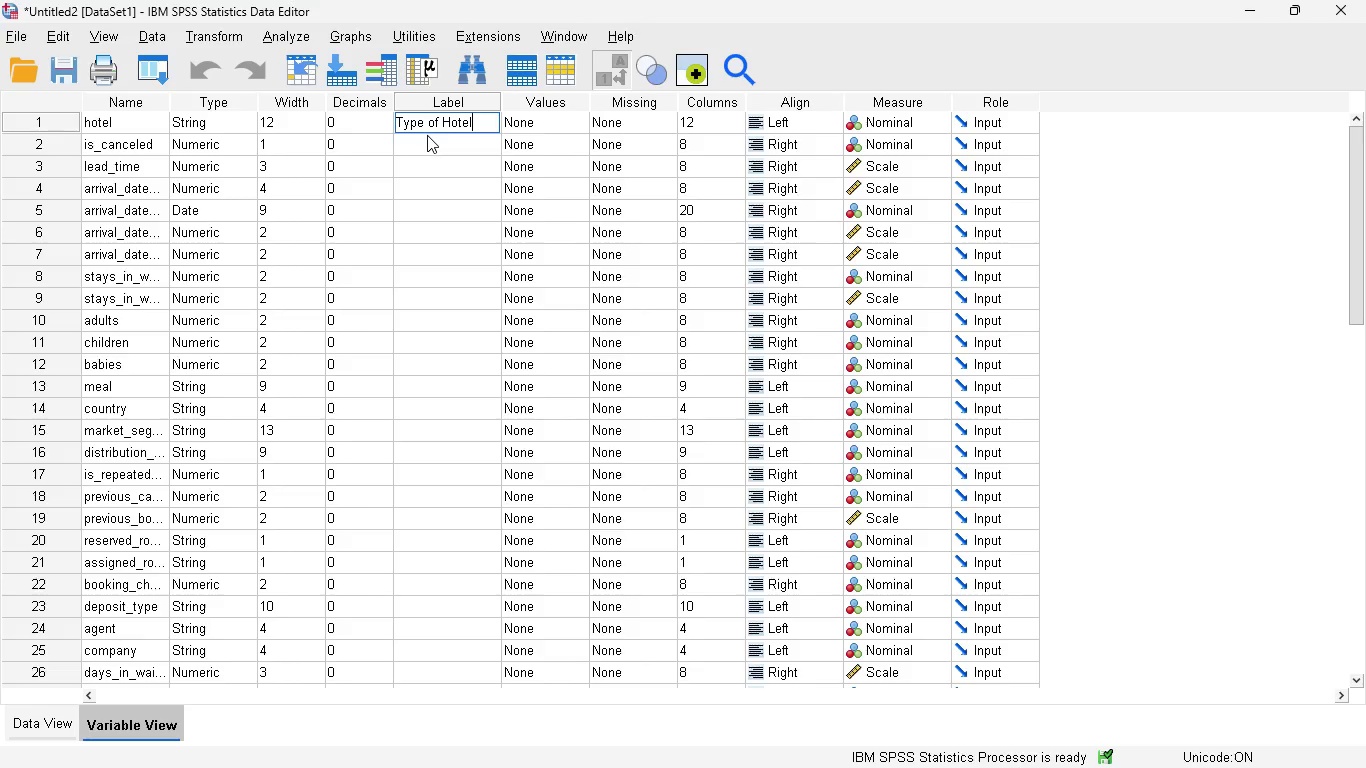 
double_click([165, 103])
 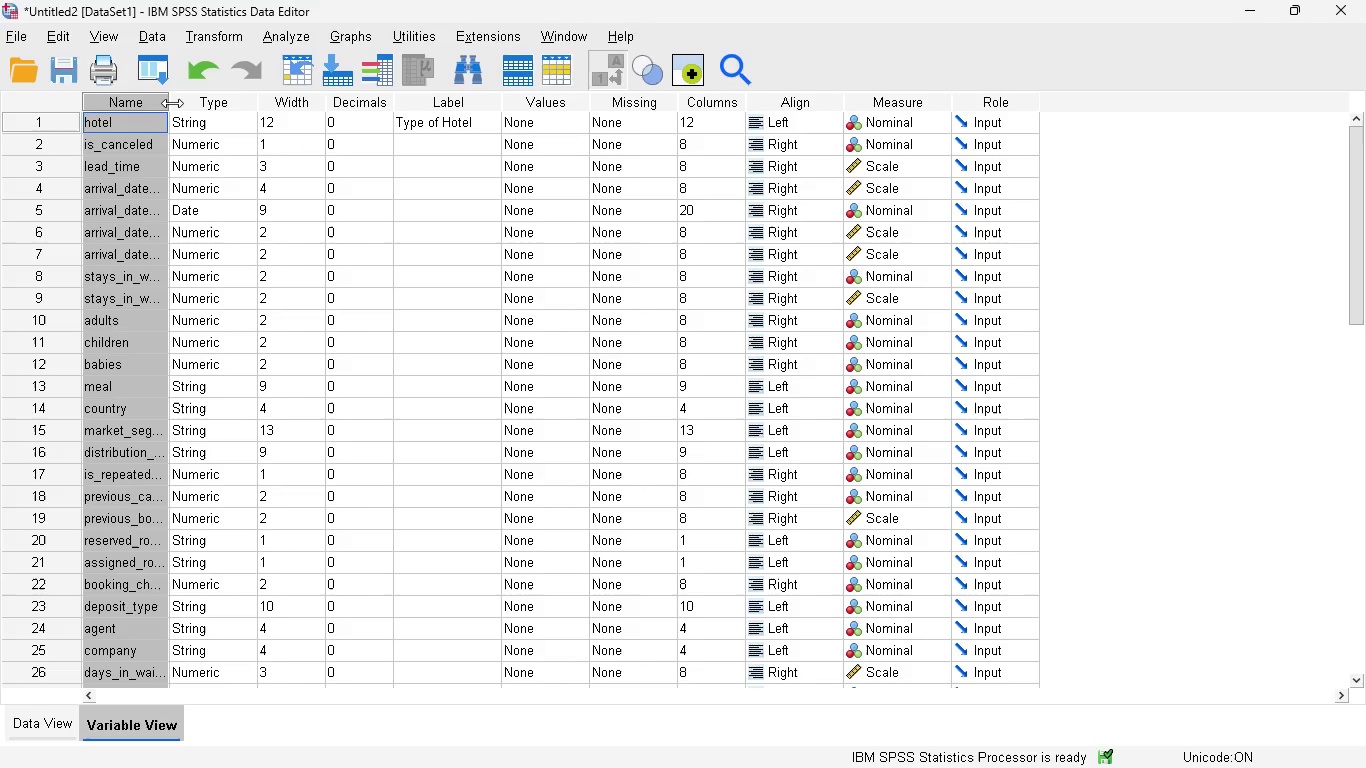 
left_click_drag(start_coordinate=[172, 103], to_coordinate=[265, 105])
 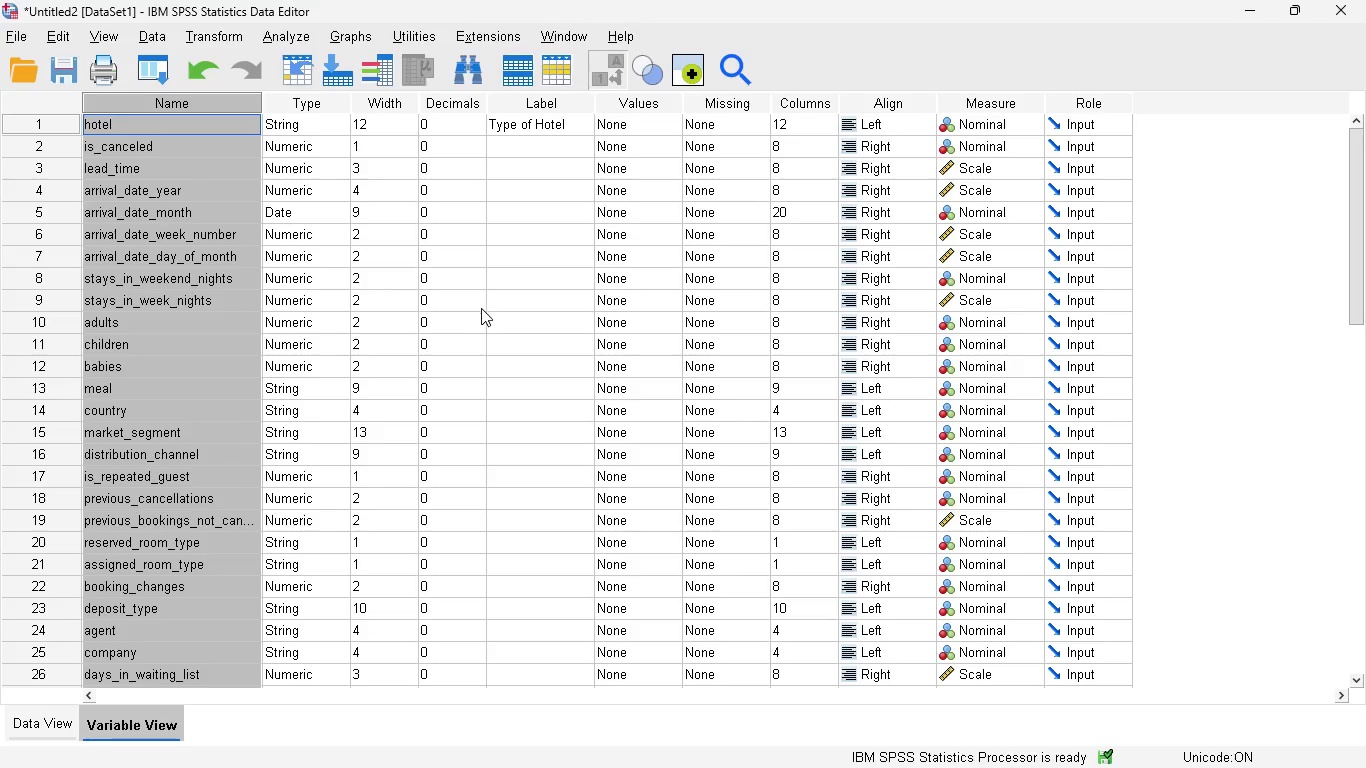 
left_click([499, 317])
 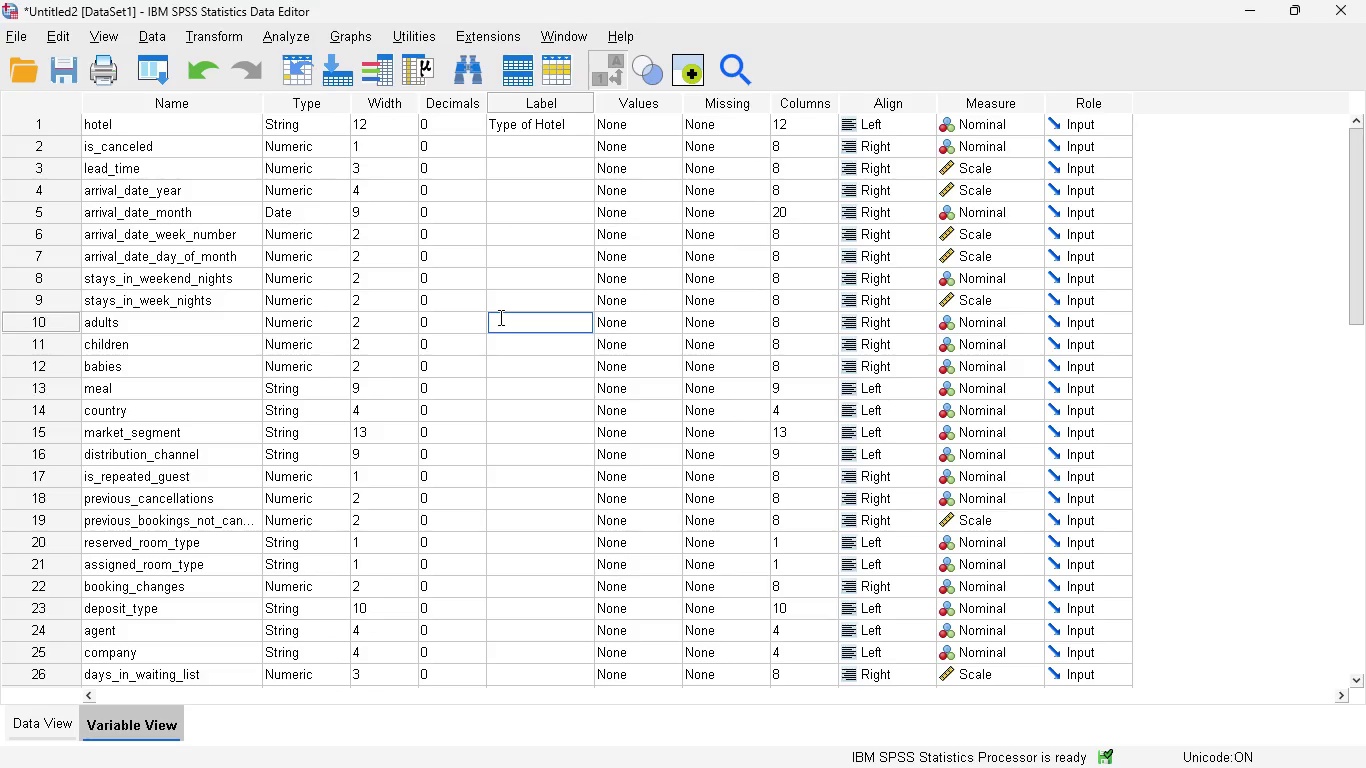 
wait(5.12)
 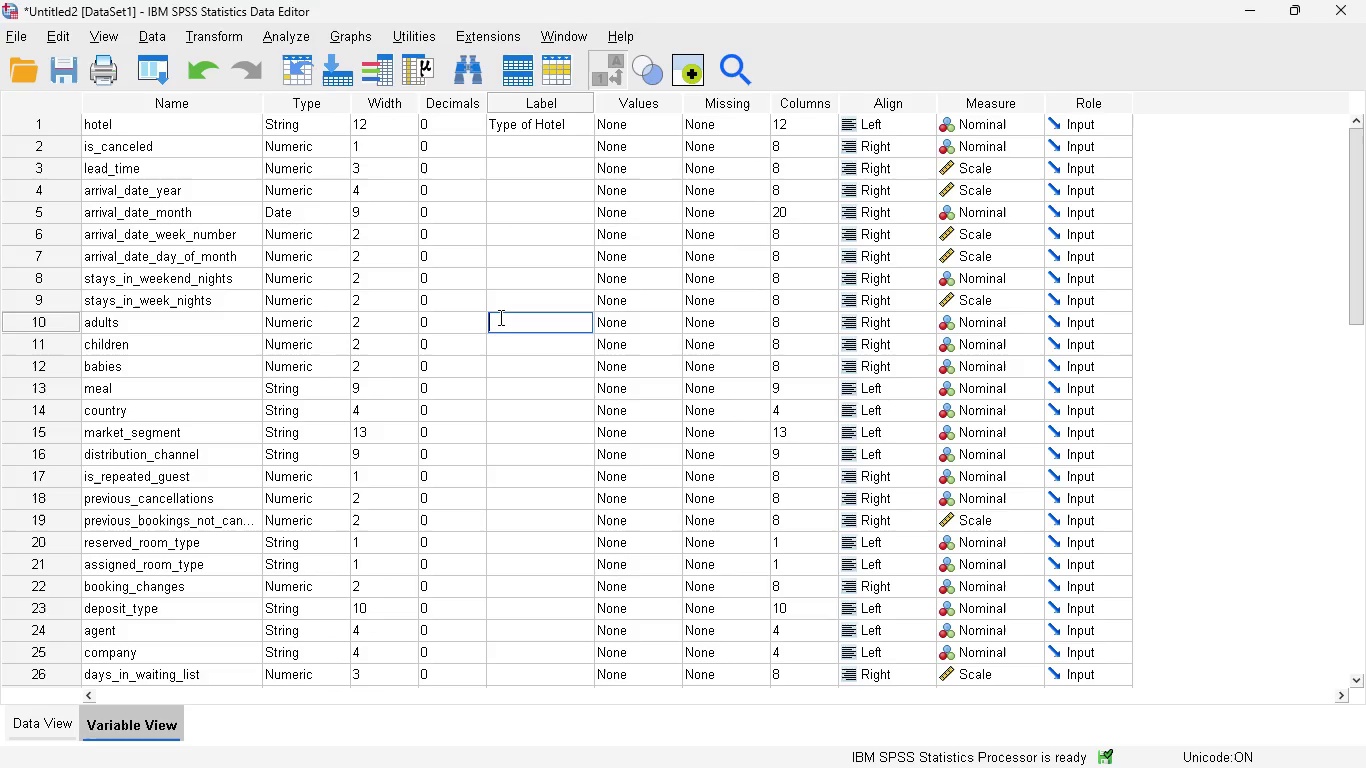 
type(Number of Adults Gusts)
 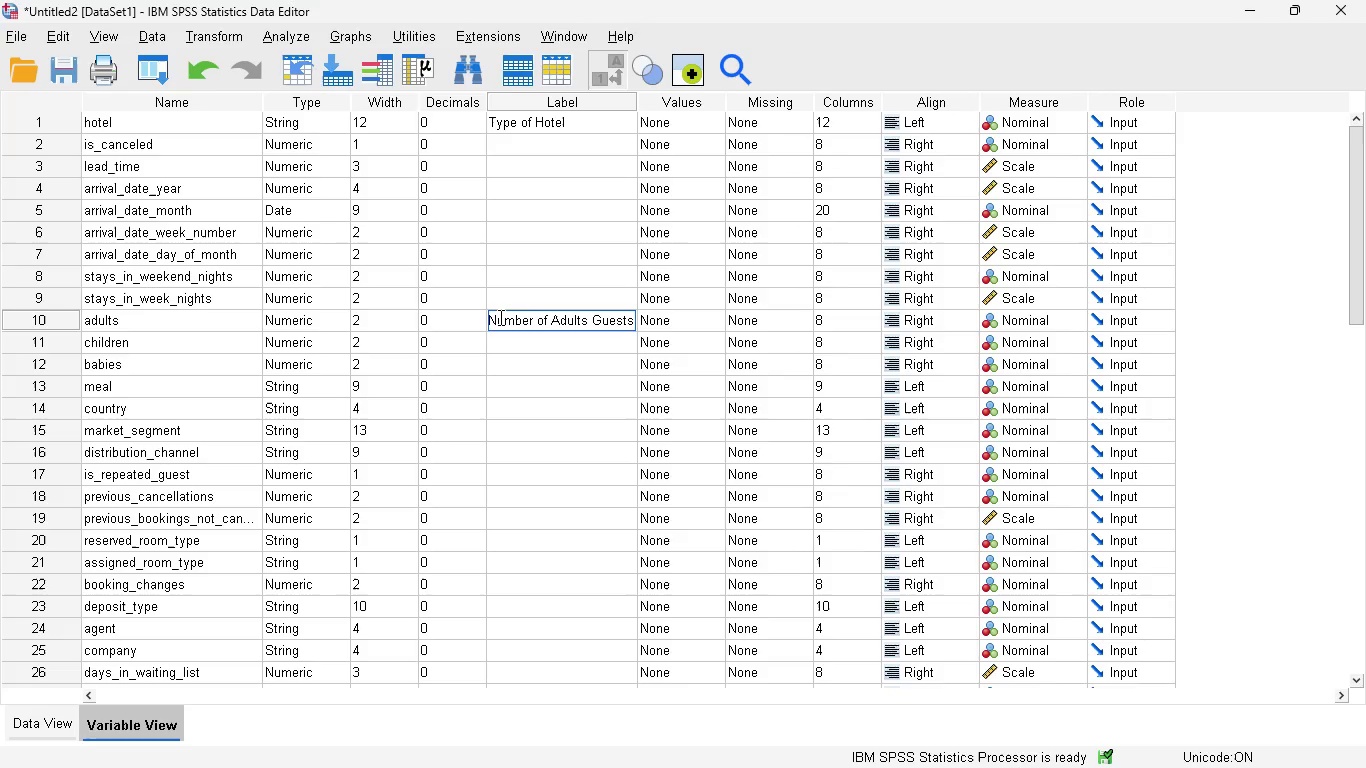 
wait(5.27)
 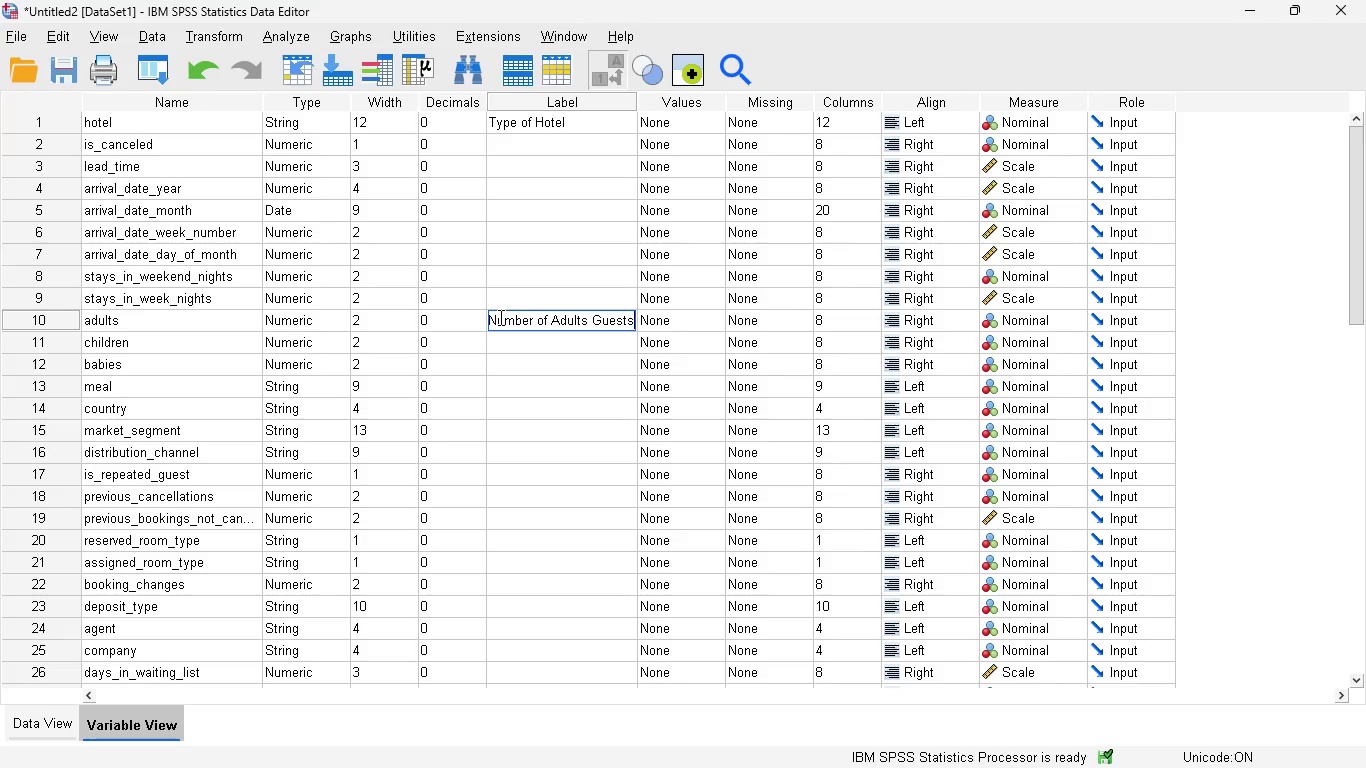 
left_click([495, 340])
 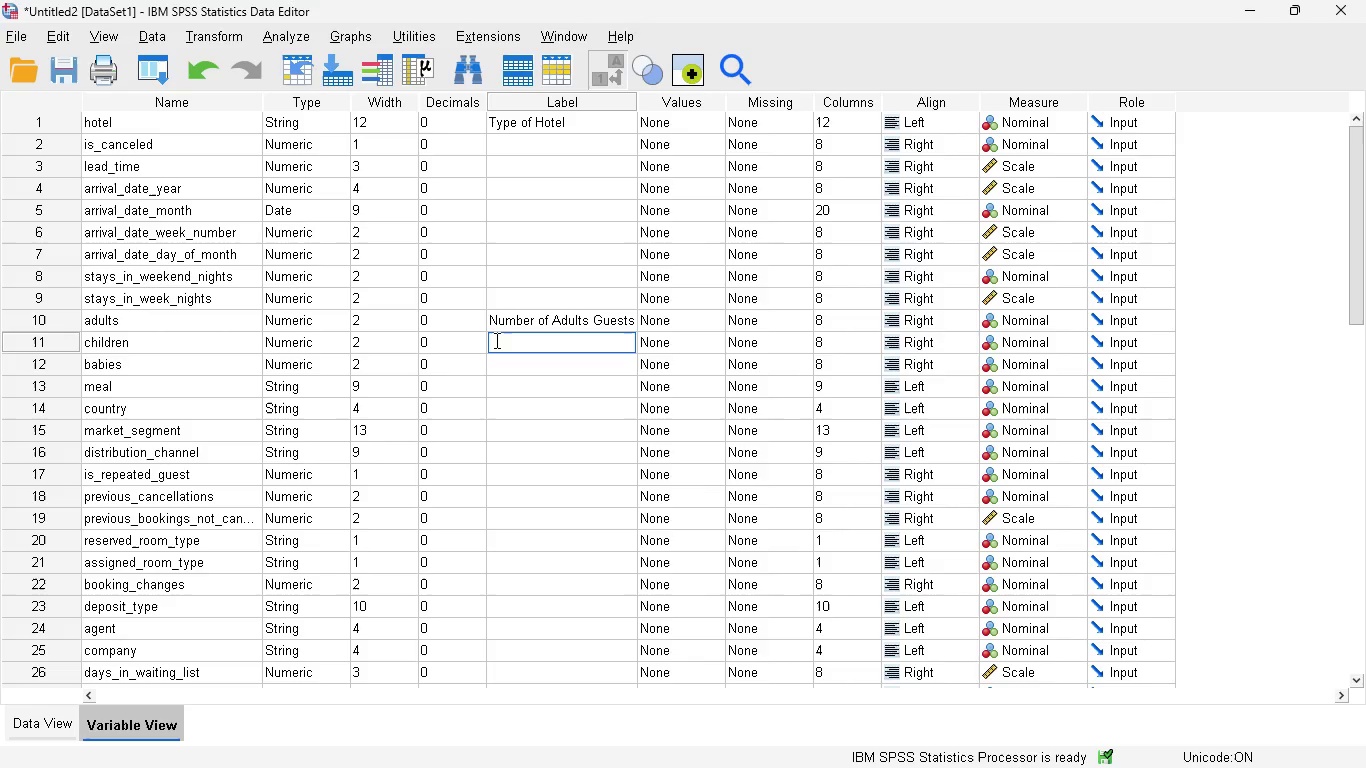 
type(NUmber )
 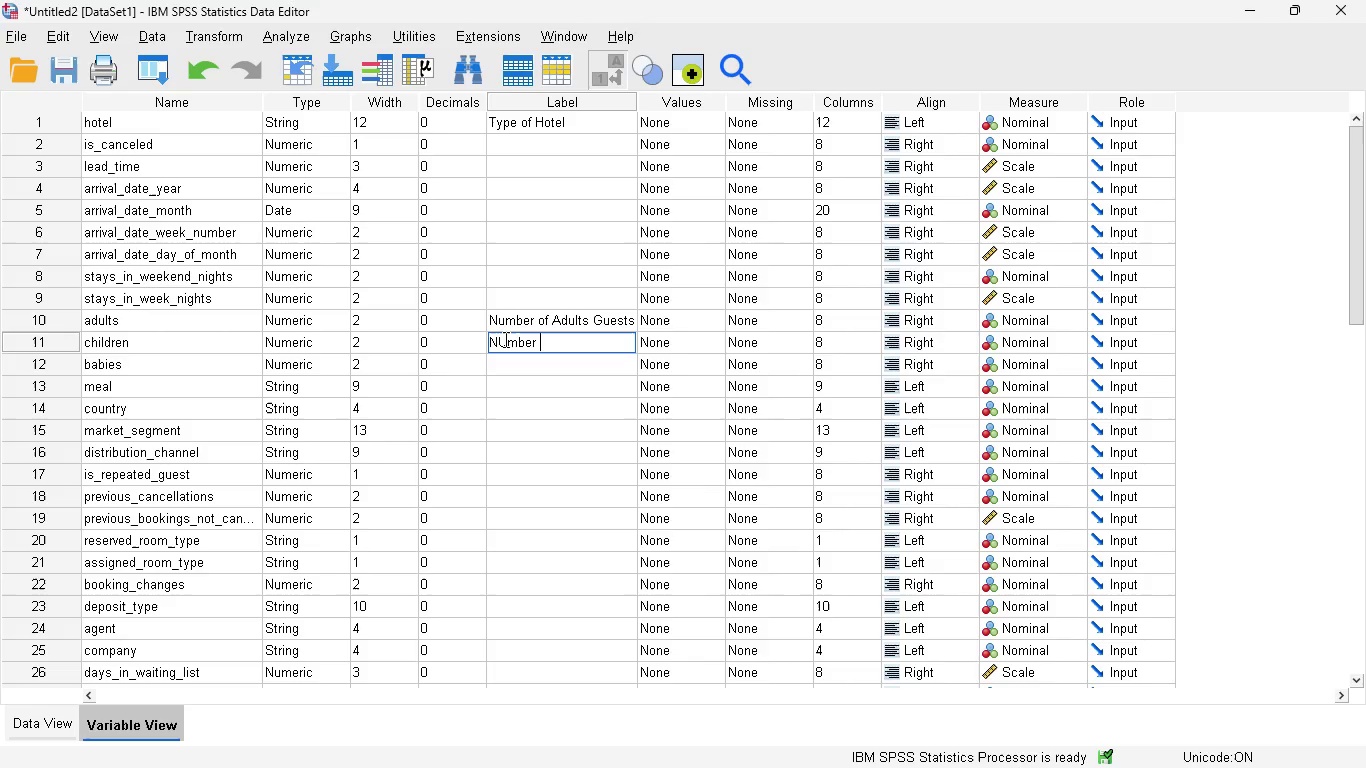 
left_click([505, 339])
 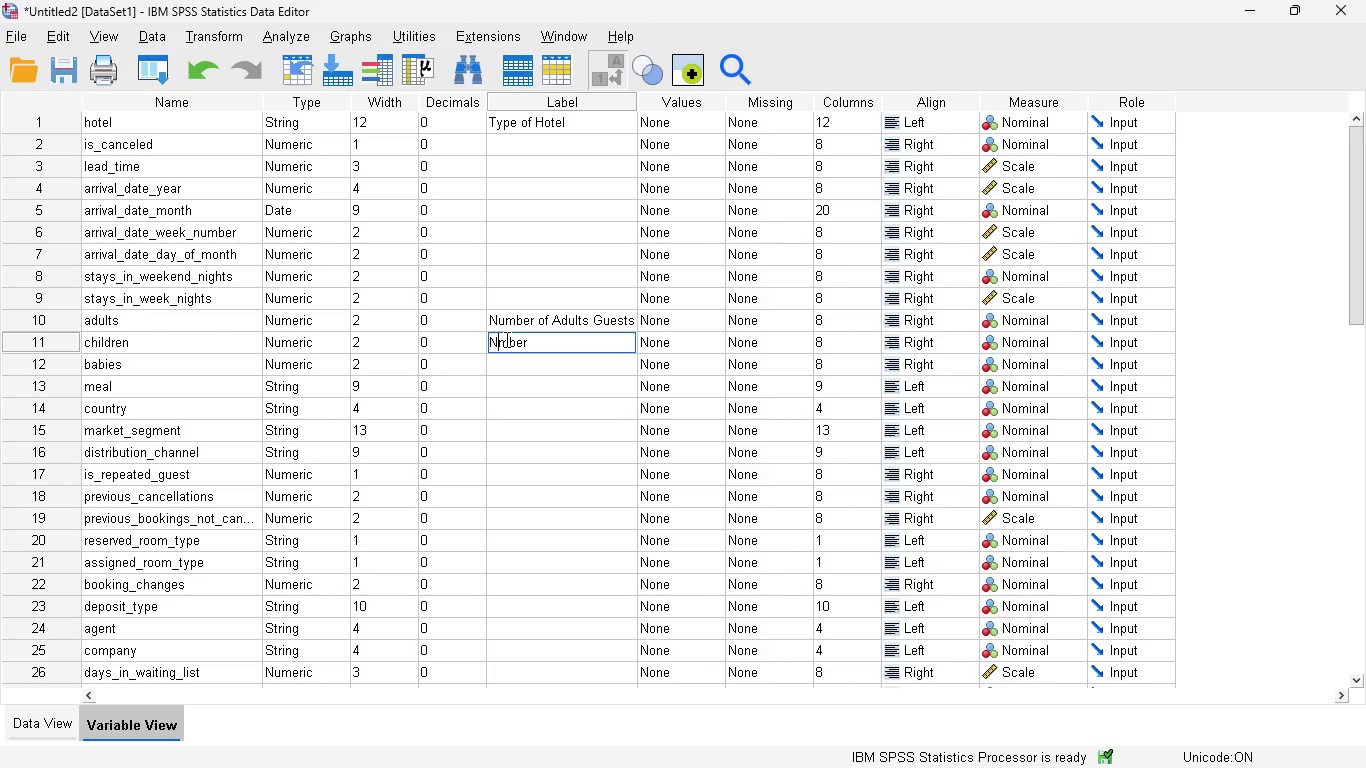 
key(Backspace)
 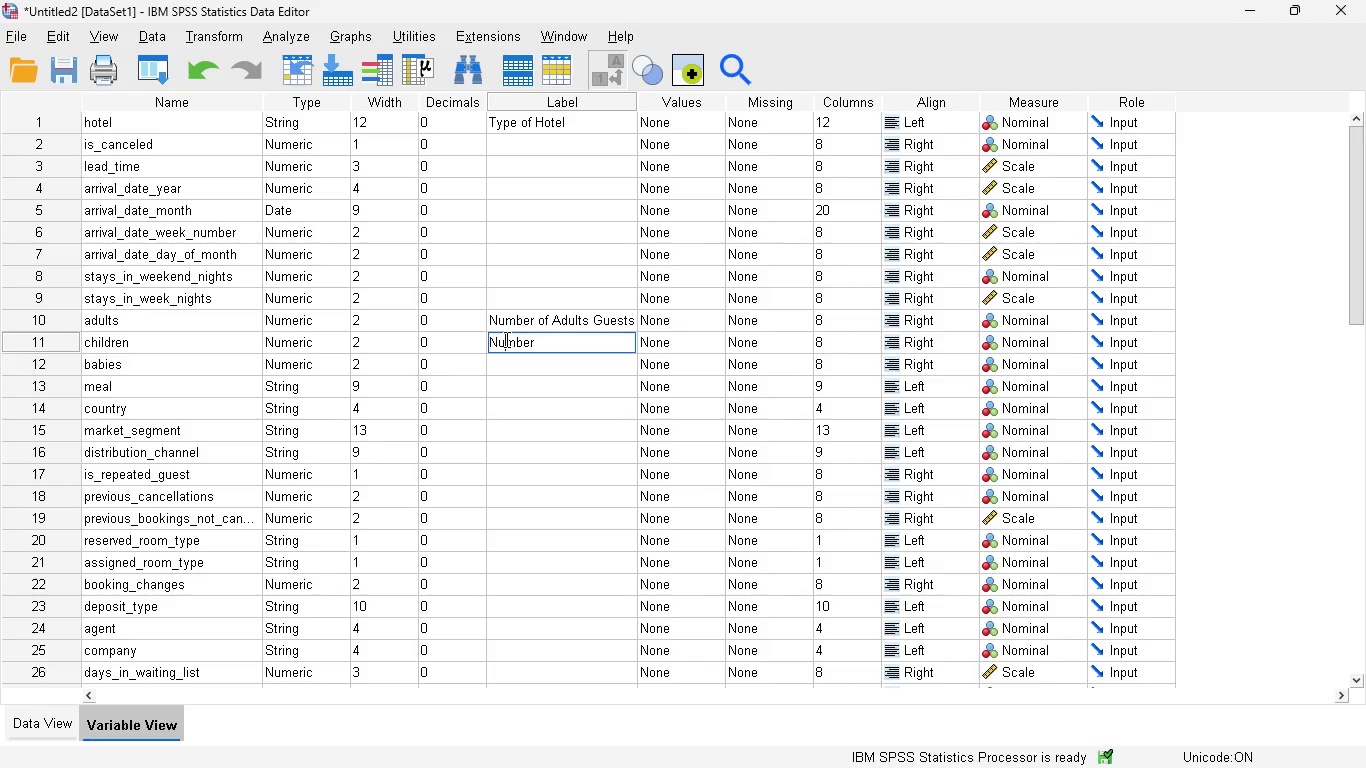 
key(U)
 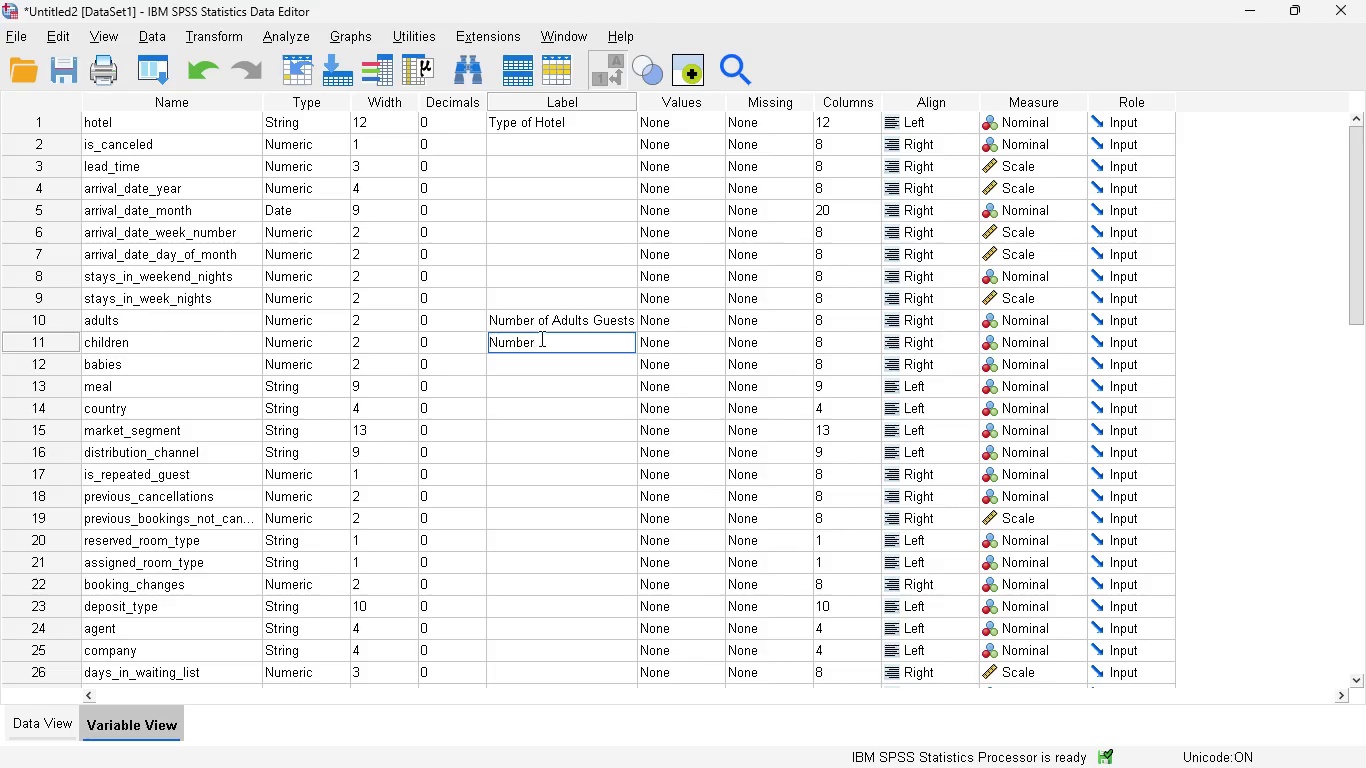 
left_click([540, 338])
 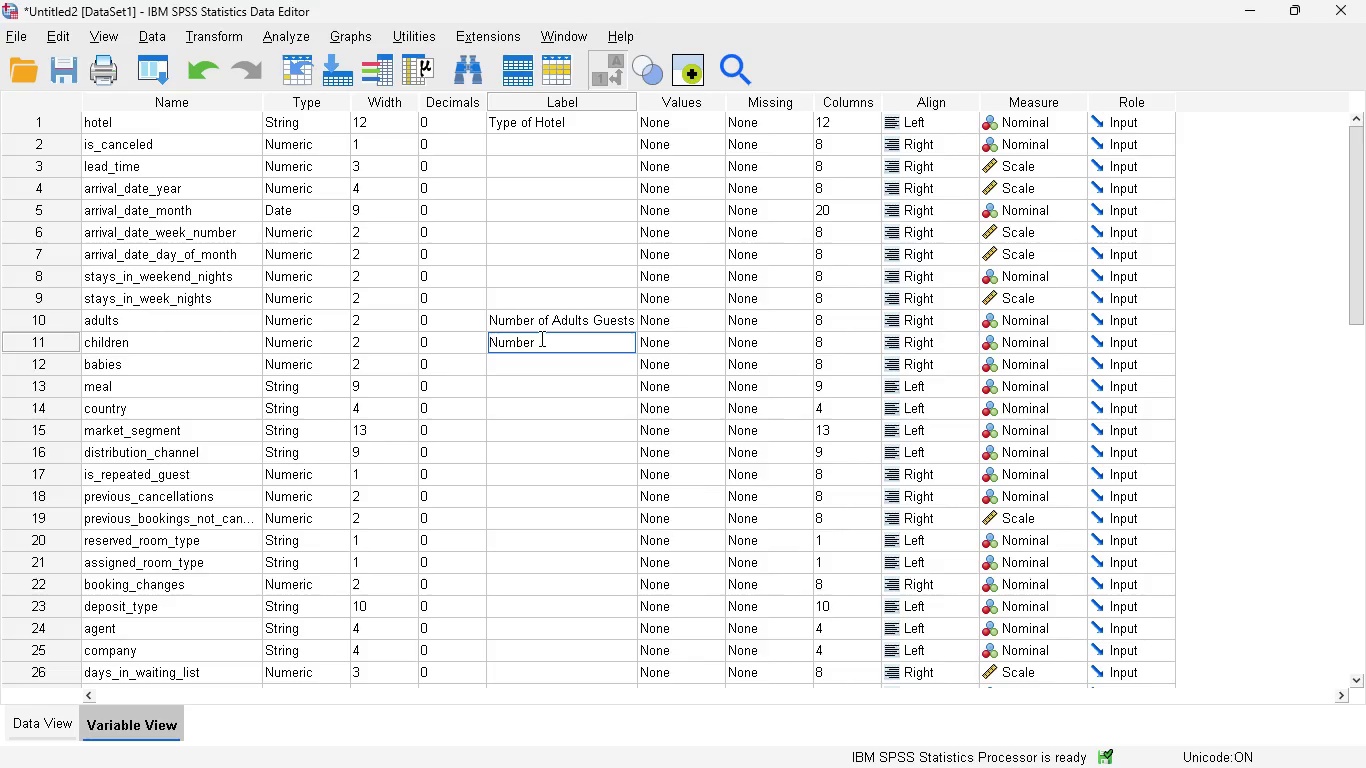 
type(of chi)
key(Backspace)
key(Backspace)
key(Backspace)
type(Children)
 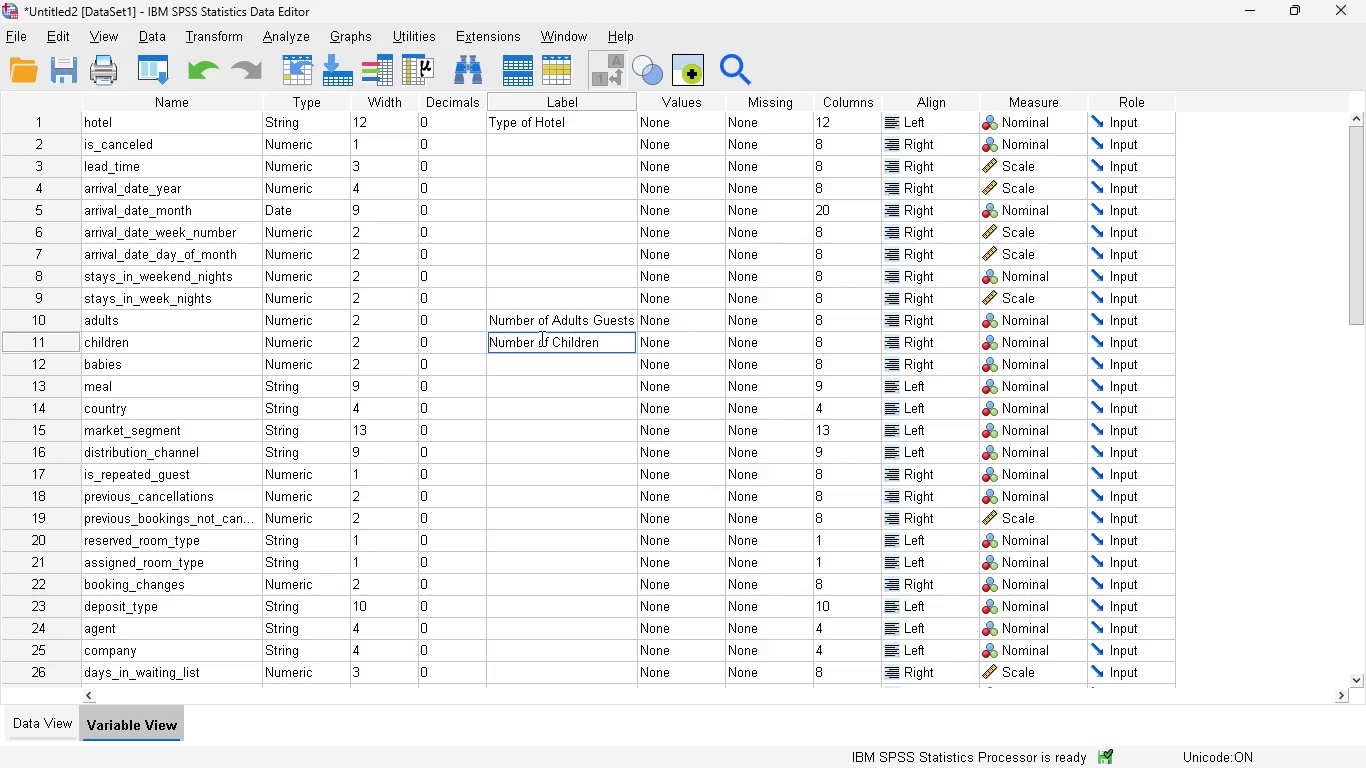 
wait(5.14)
 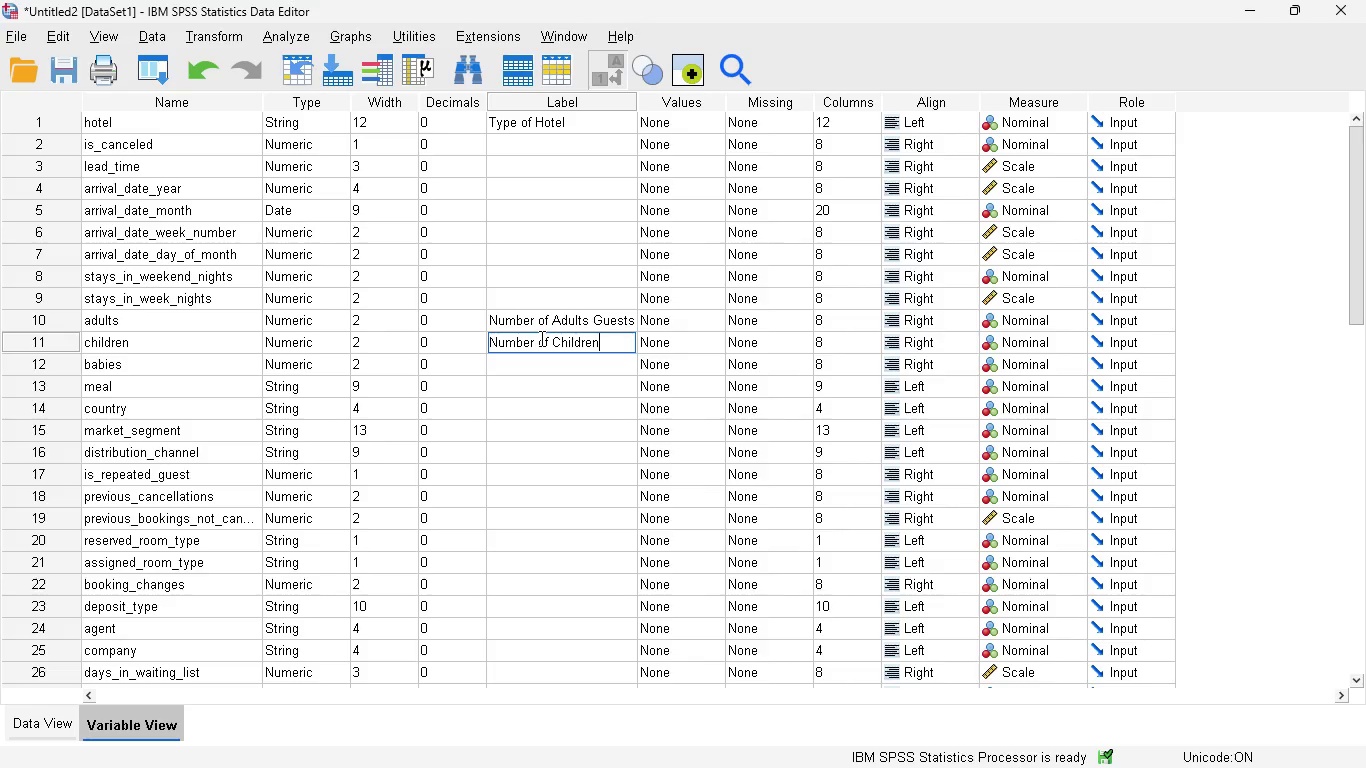 
key(Space)
 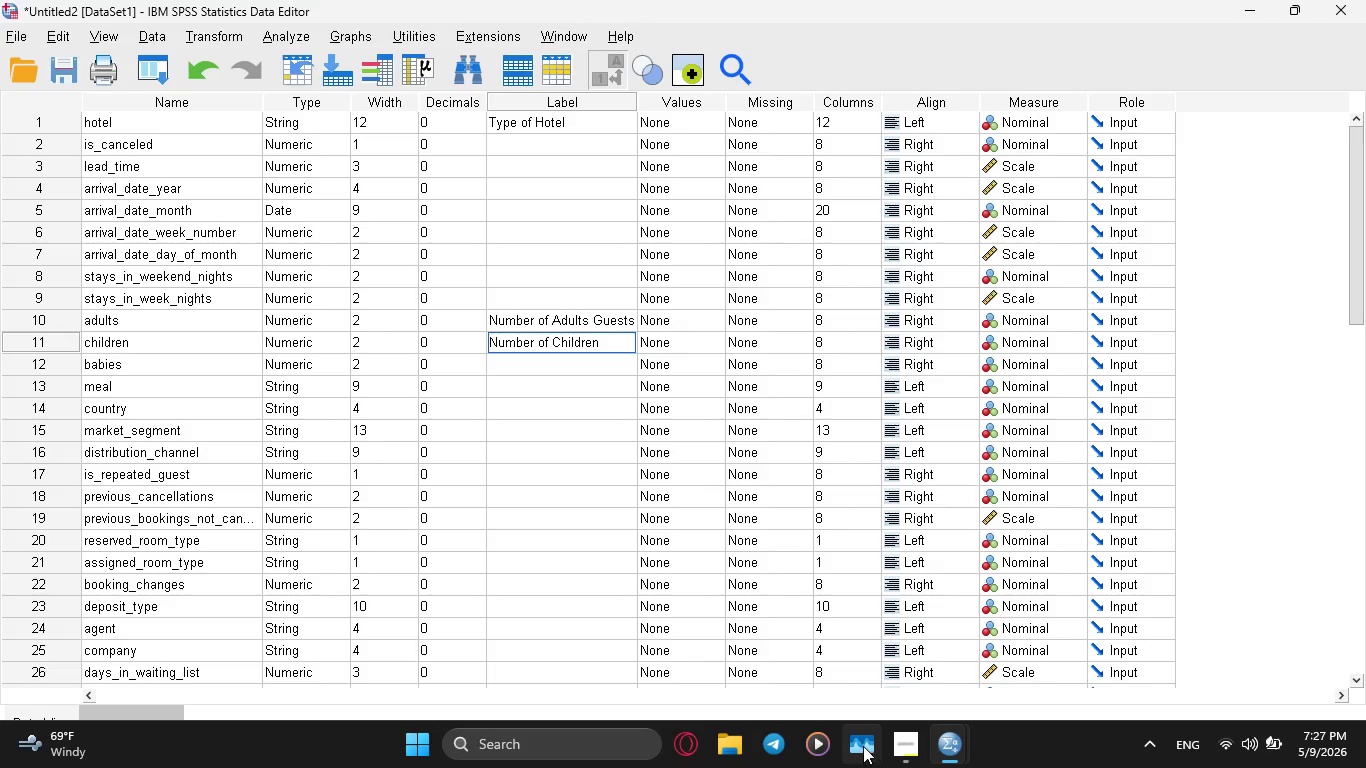 
left_click([897, 751])